 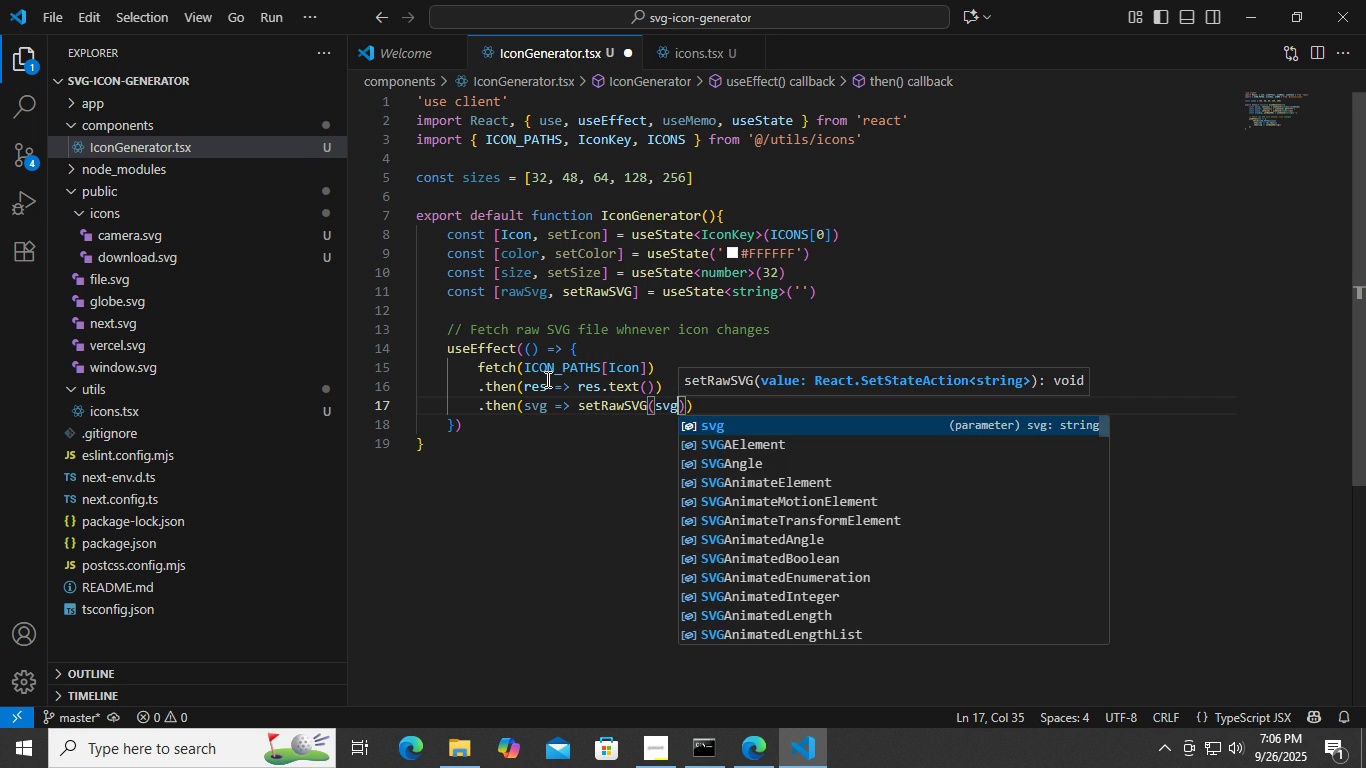 
key(ArrowRight)
 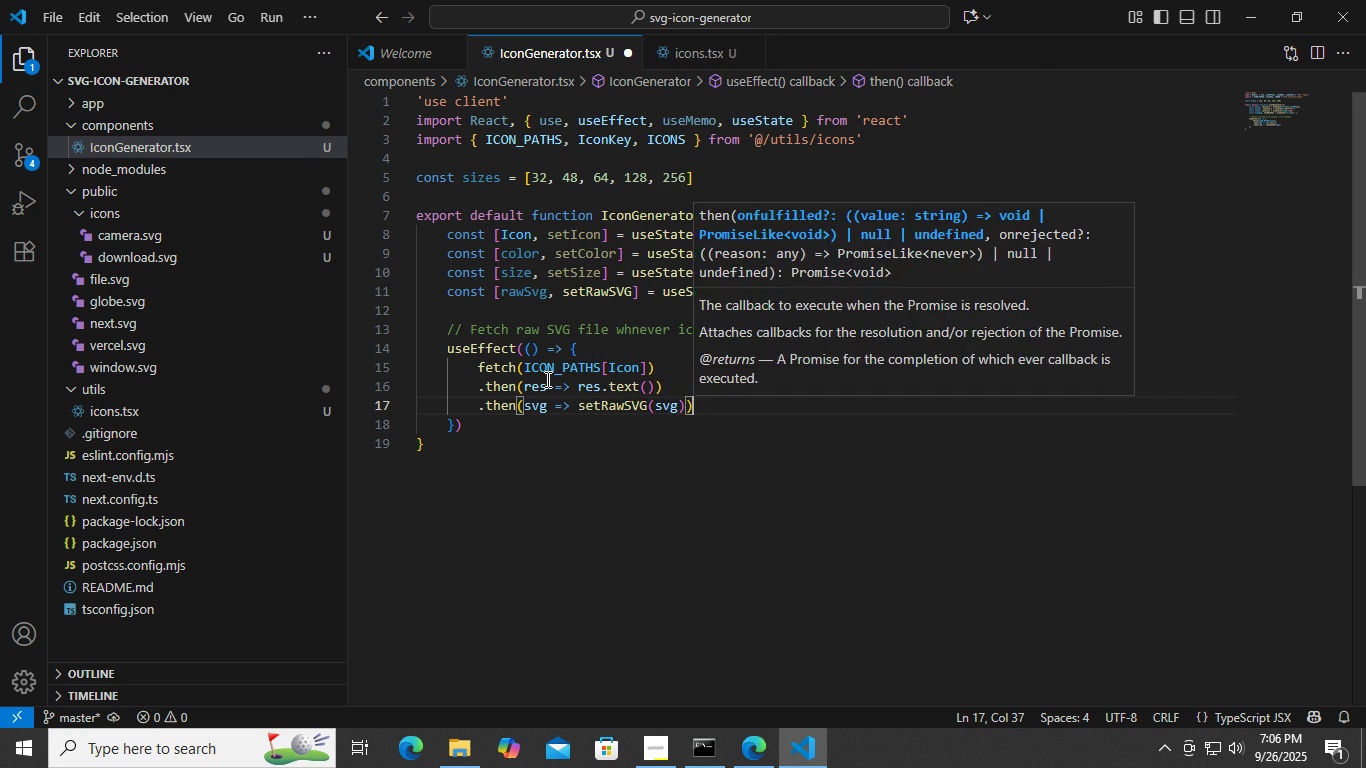 
key(ArrowRight)
 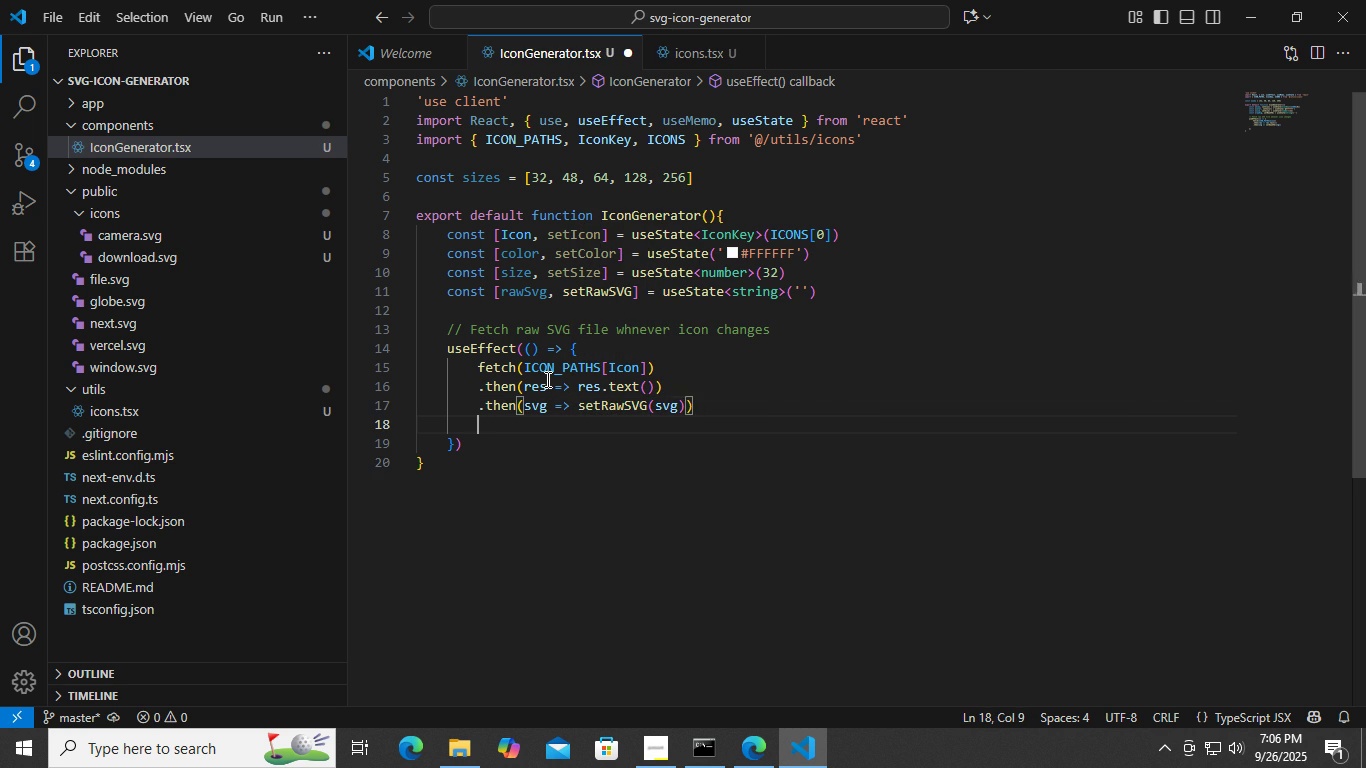 
key(Enter)
 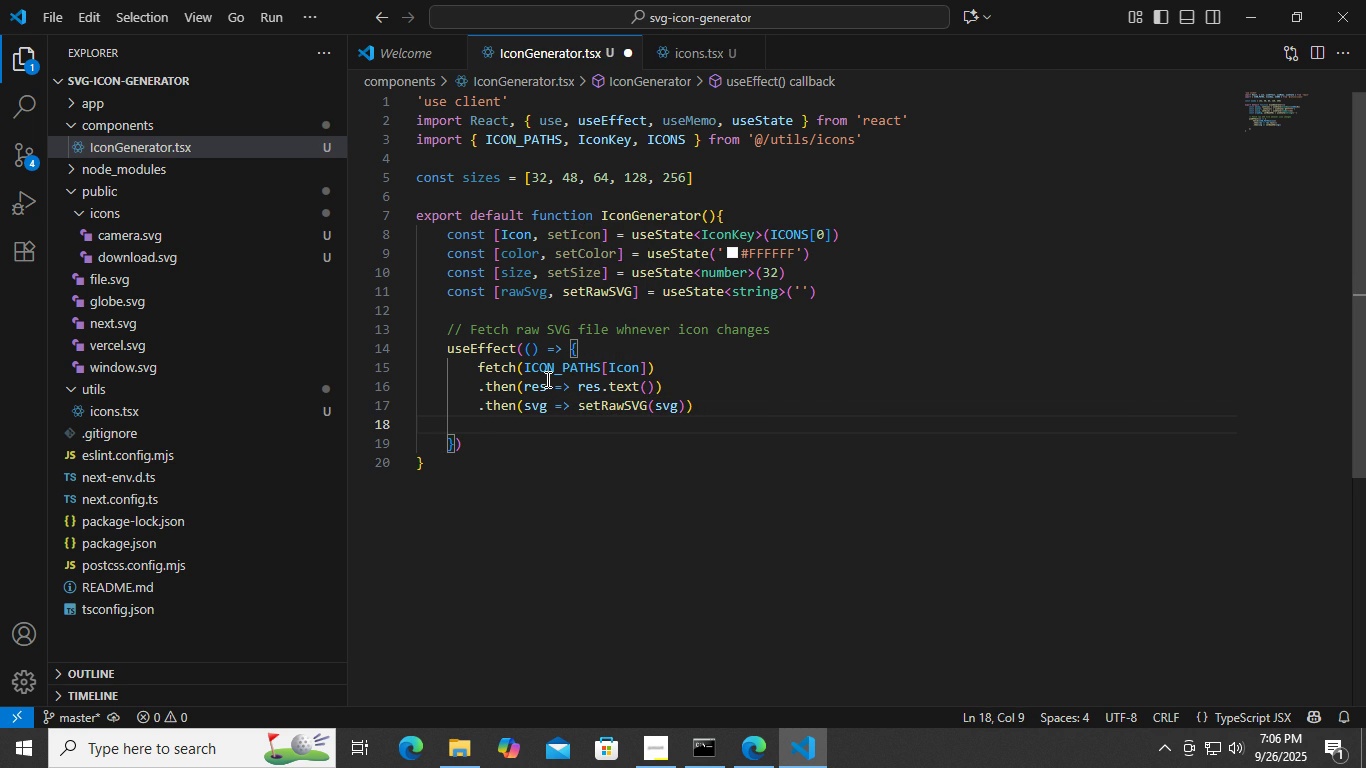 
type(.then()